 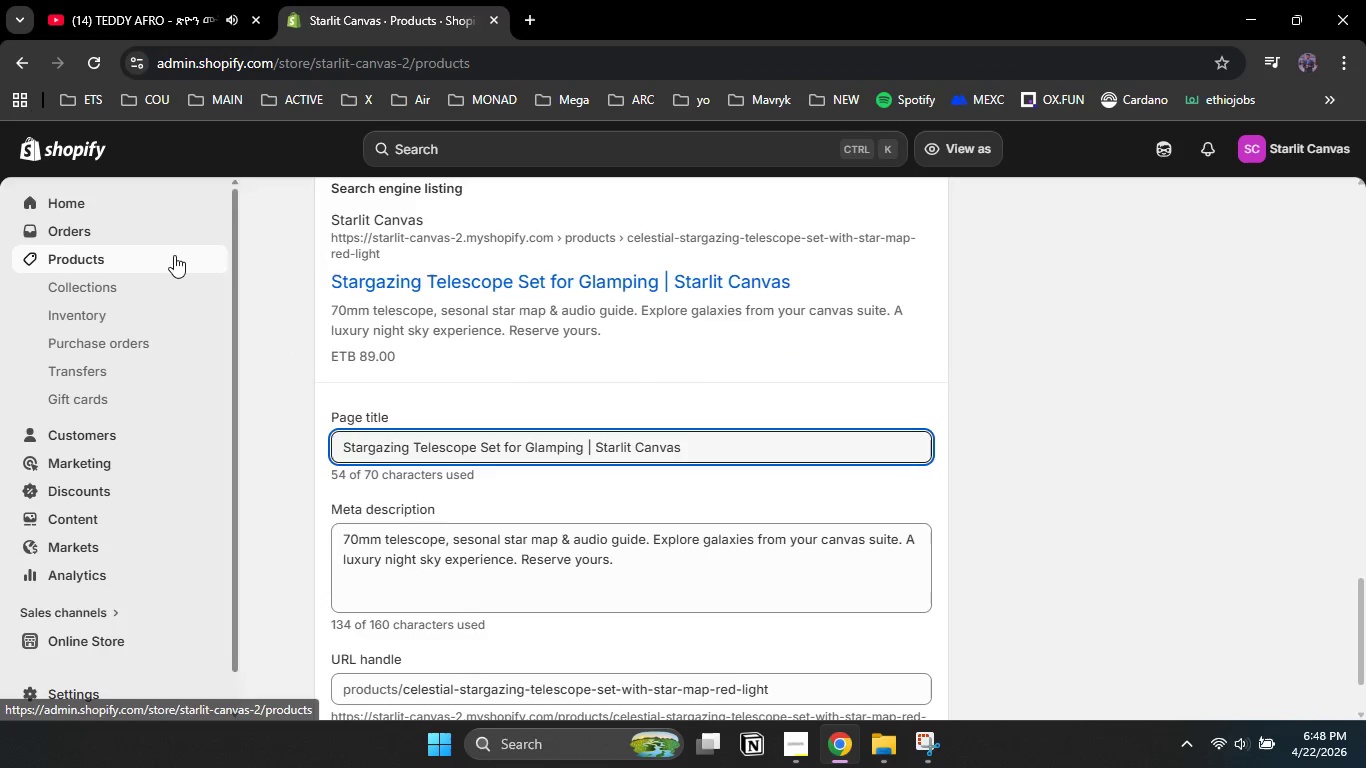 
left_click([397, 387])
 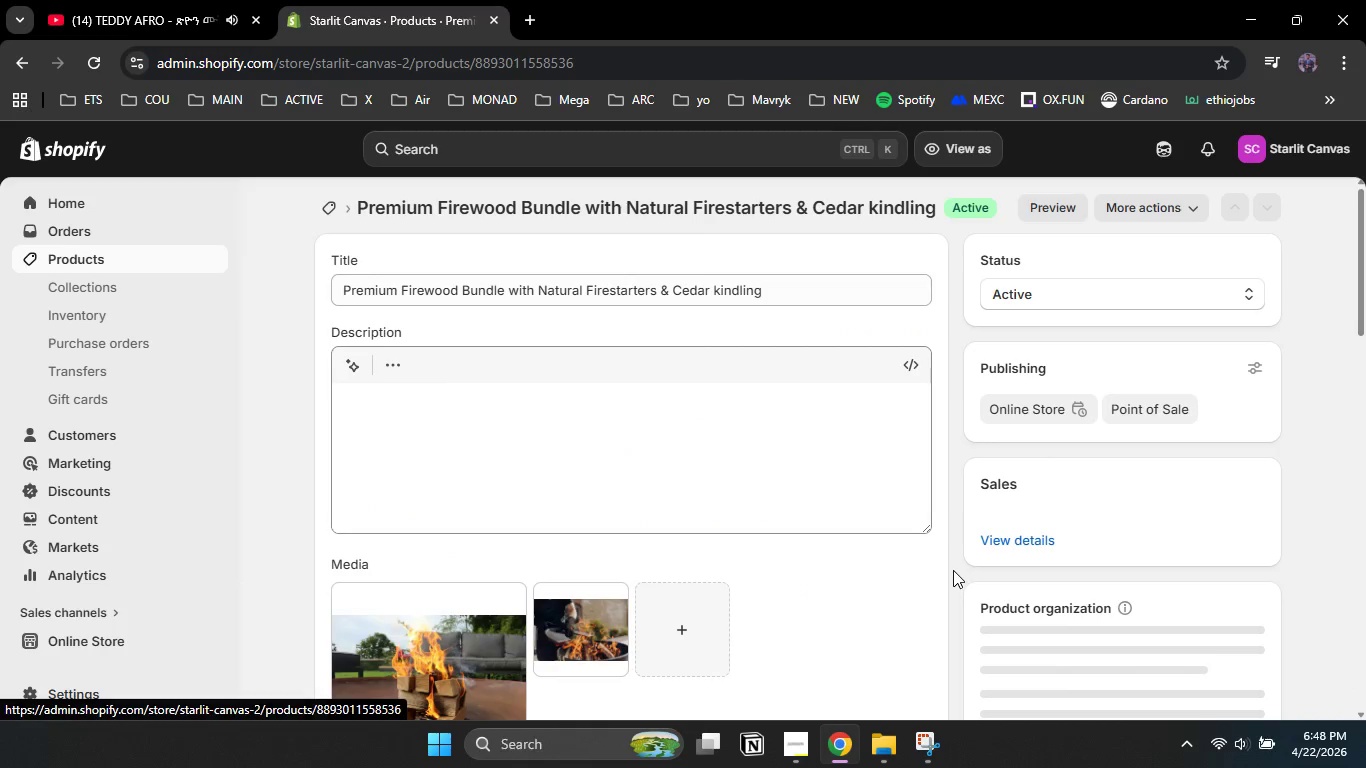 
scroll: coordinate [911, 451], scroll_direction: down, amount: 23.0
 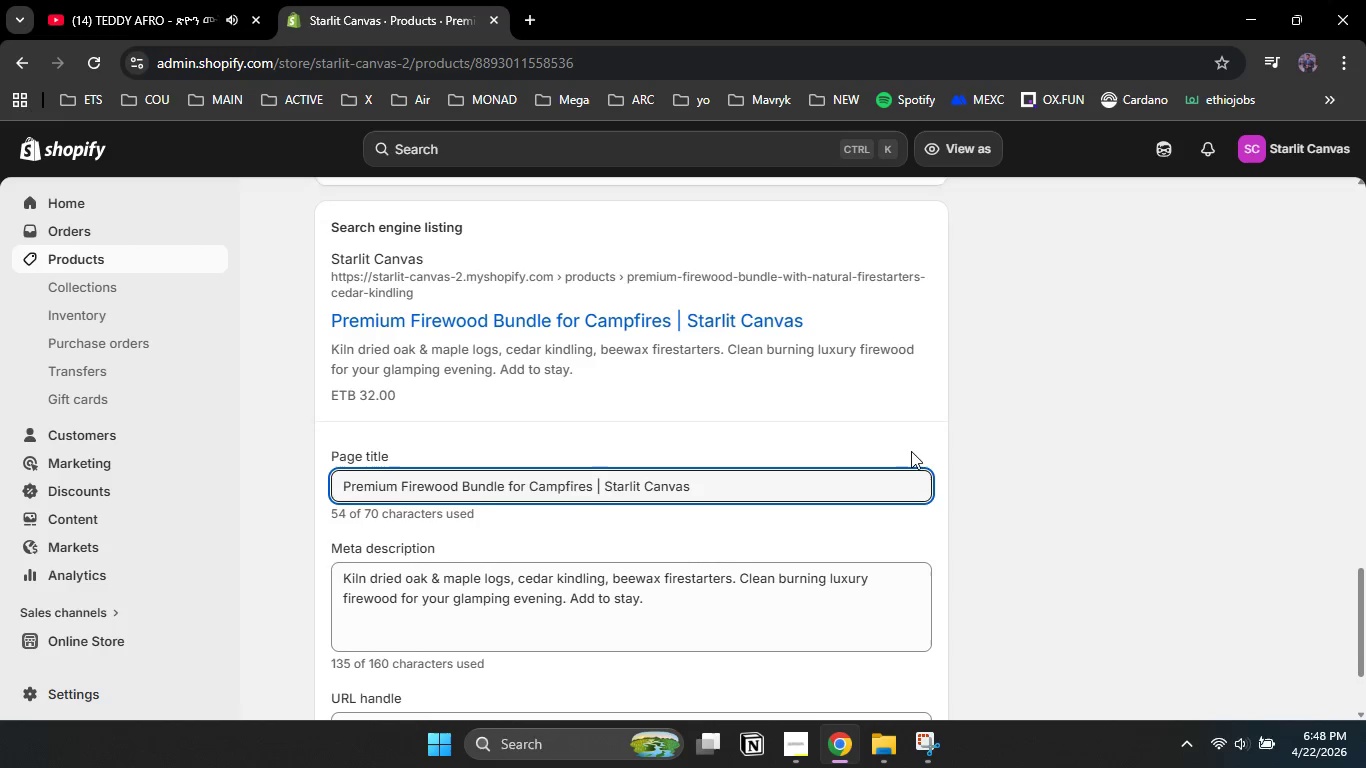 
scroll: coordinate [911, 451], scroll_direction: none, amount: 0.0
 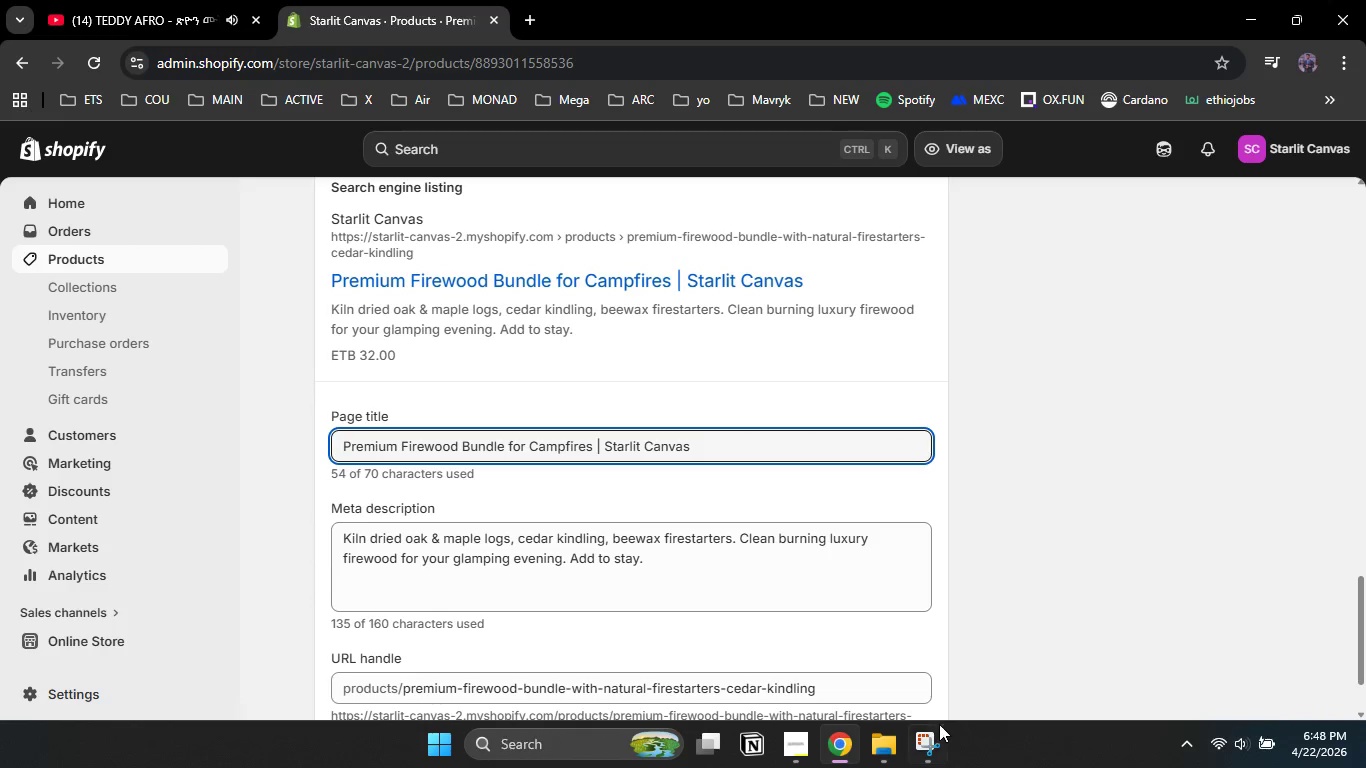 
left_click([934, 737])
 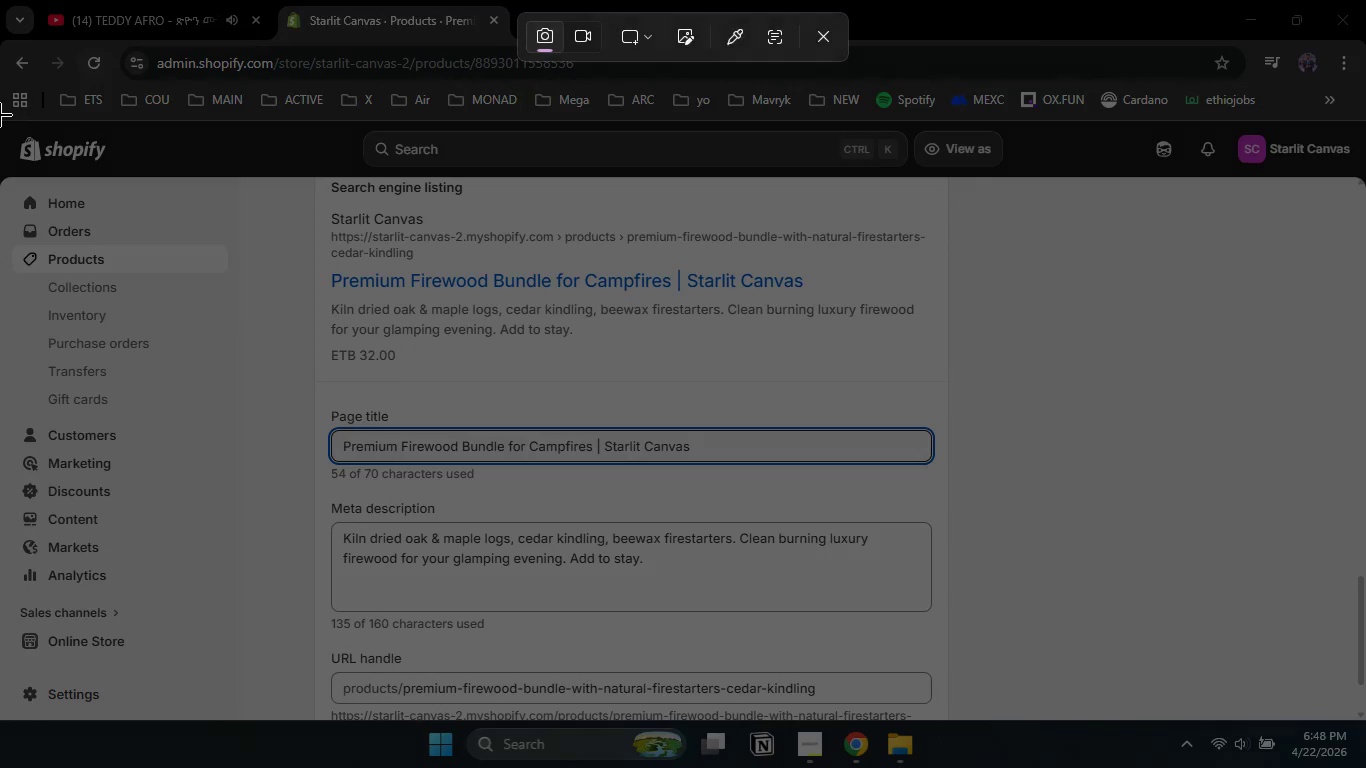 
left_click_drag(start_coordinate=[0, 123], to_coordinate=[1363, 719])
 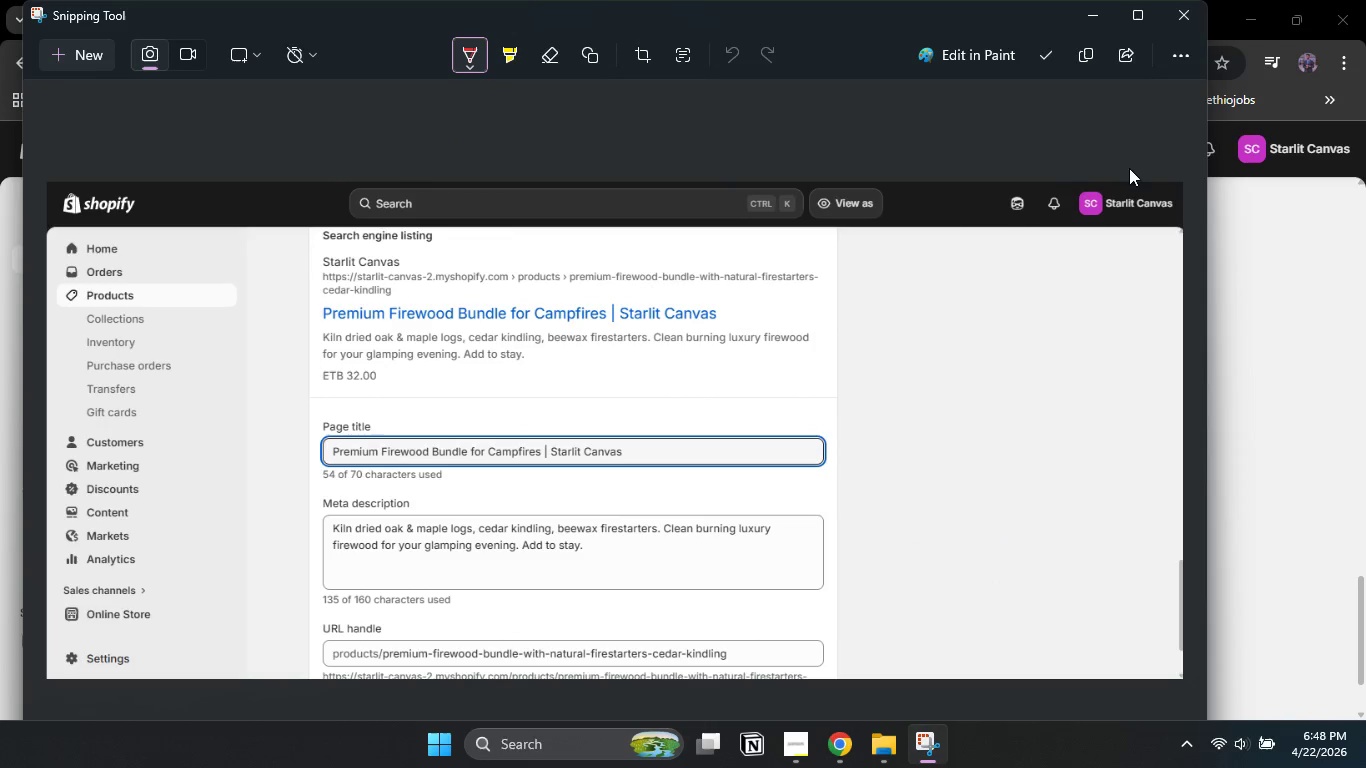 
left_click([1044, 56])
 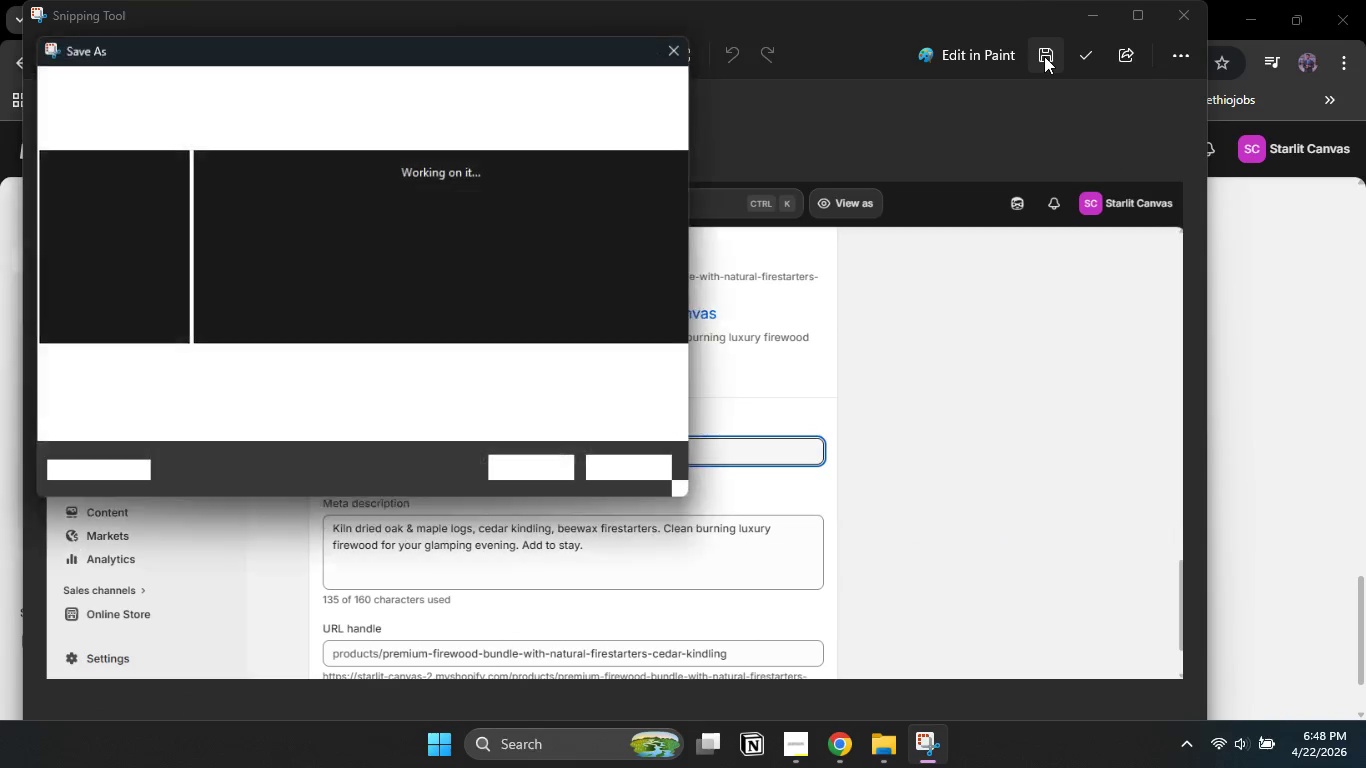 
type(SEO metadata of fire)
 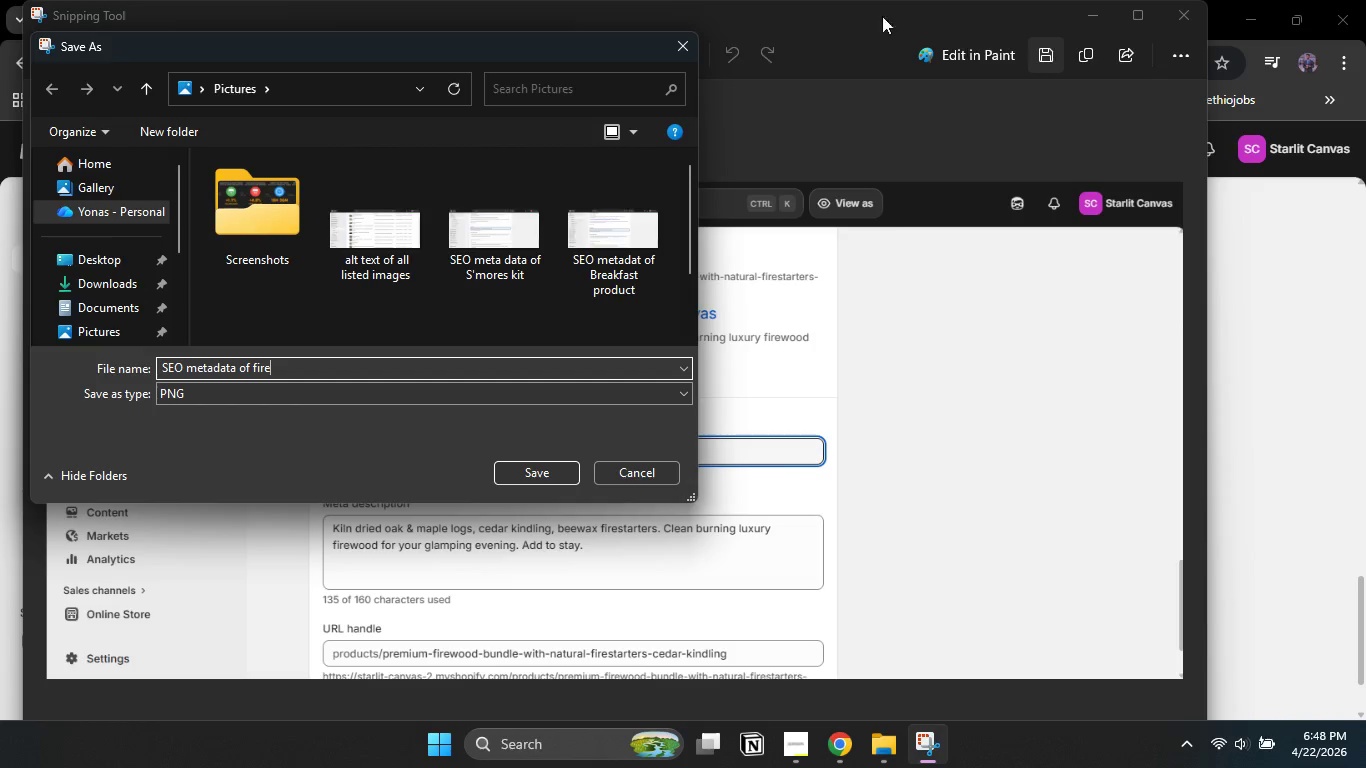 
left_click_drag(start_coordinate=[500, 41], to_coordinate=[1097, 178])
 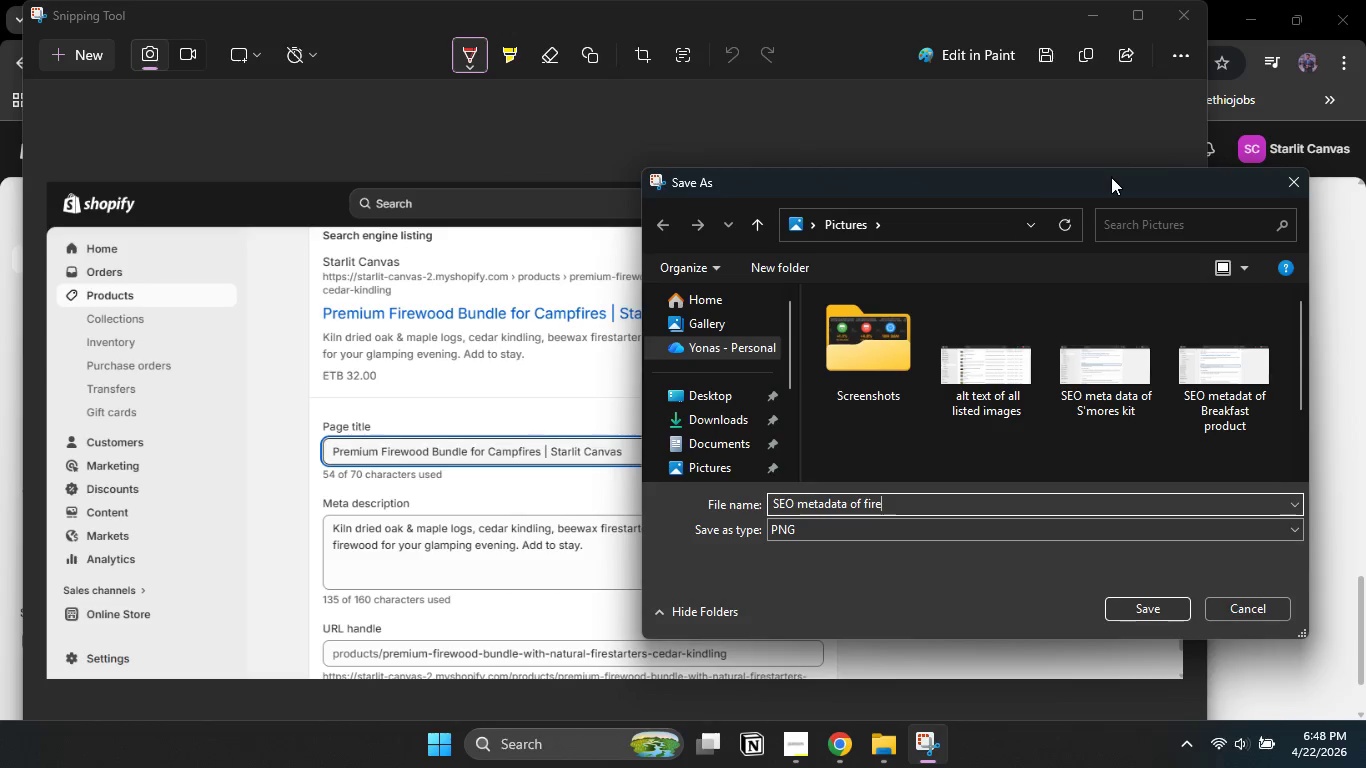 
type(wood bundle product)
 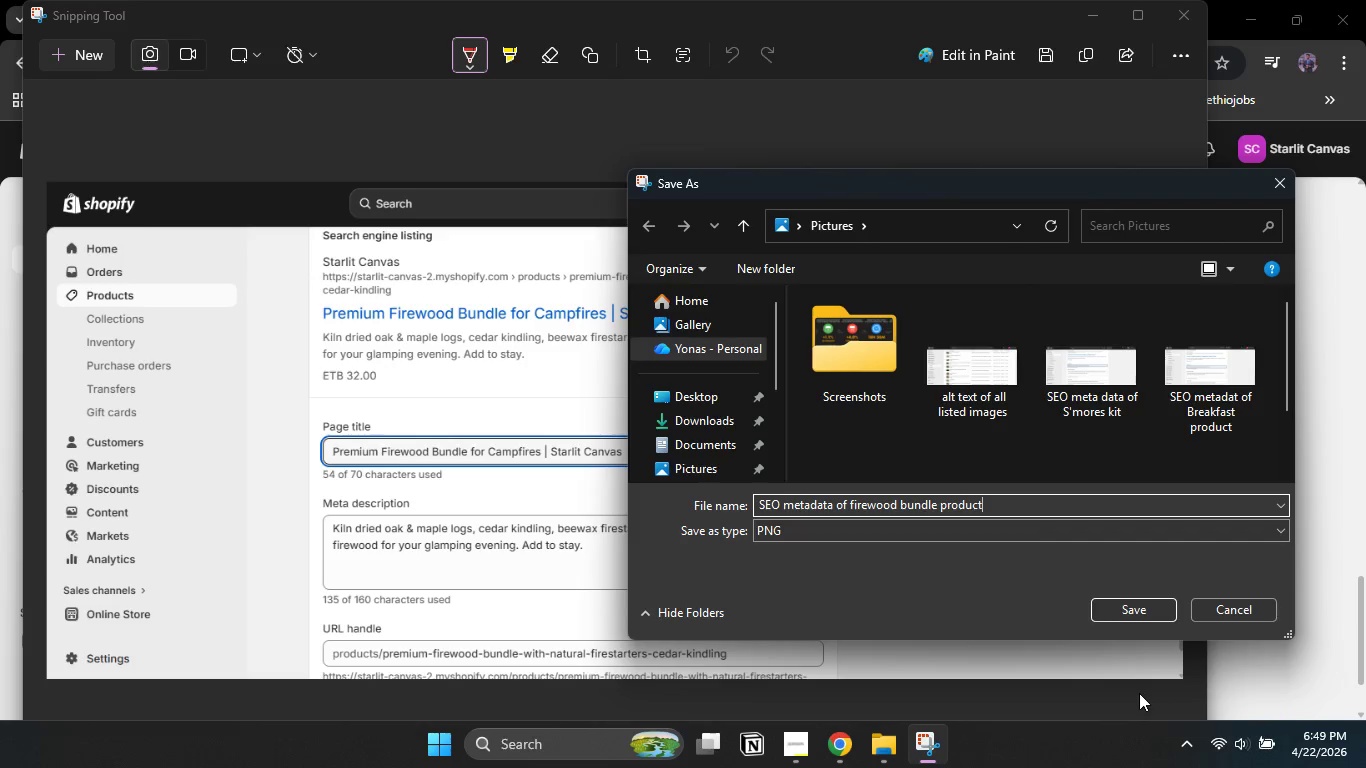 
left_click([1131, 613])
 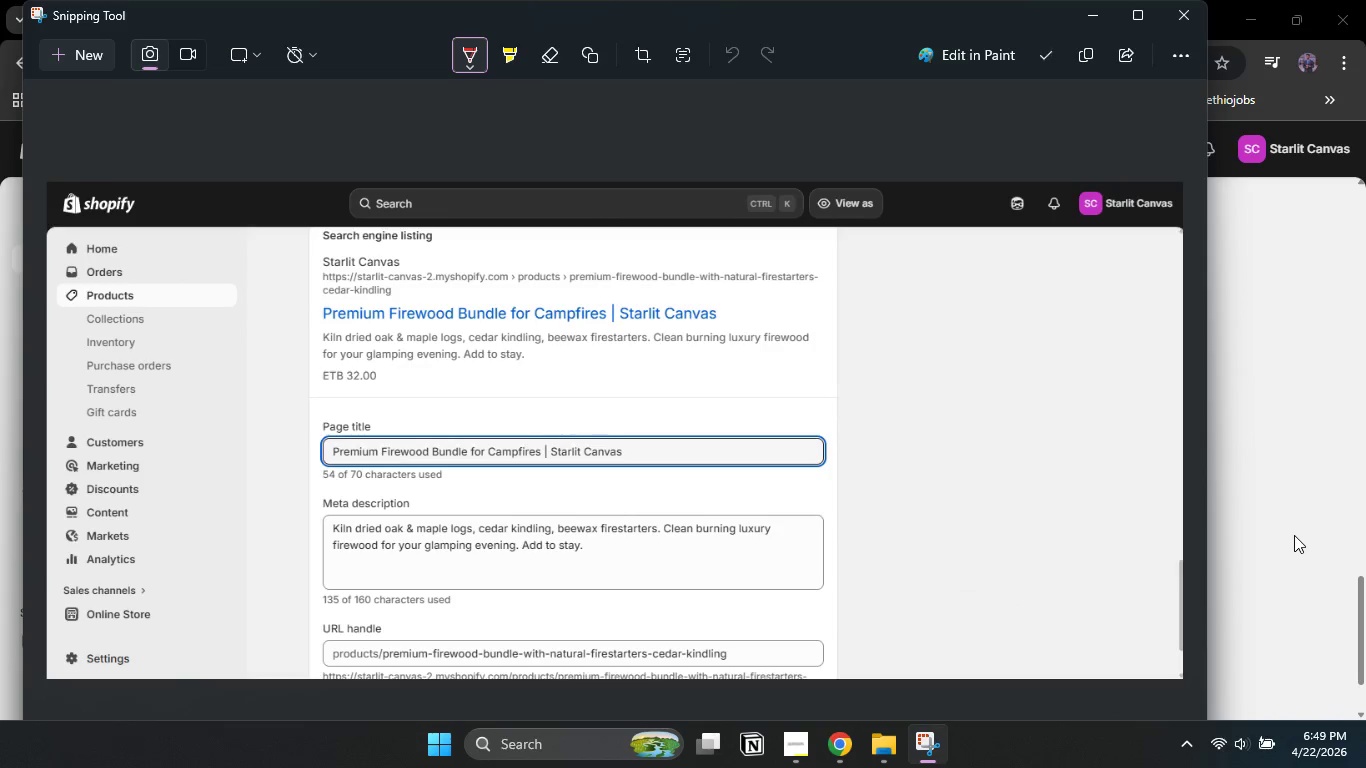 
left_click([1294, 535])
 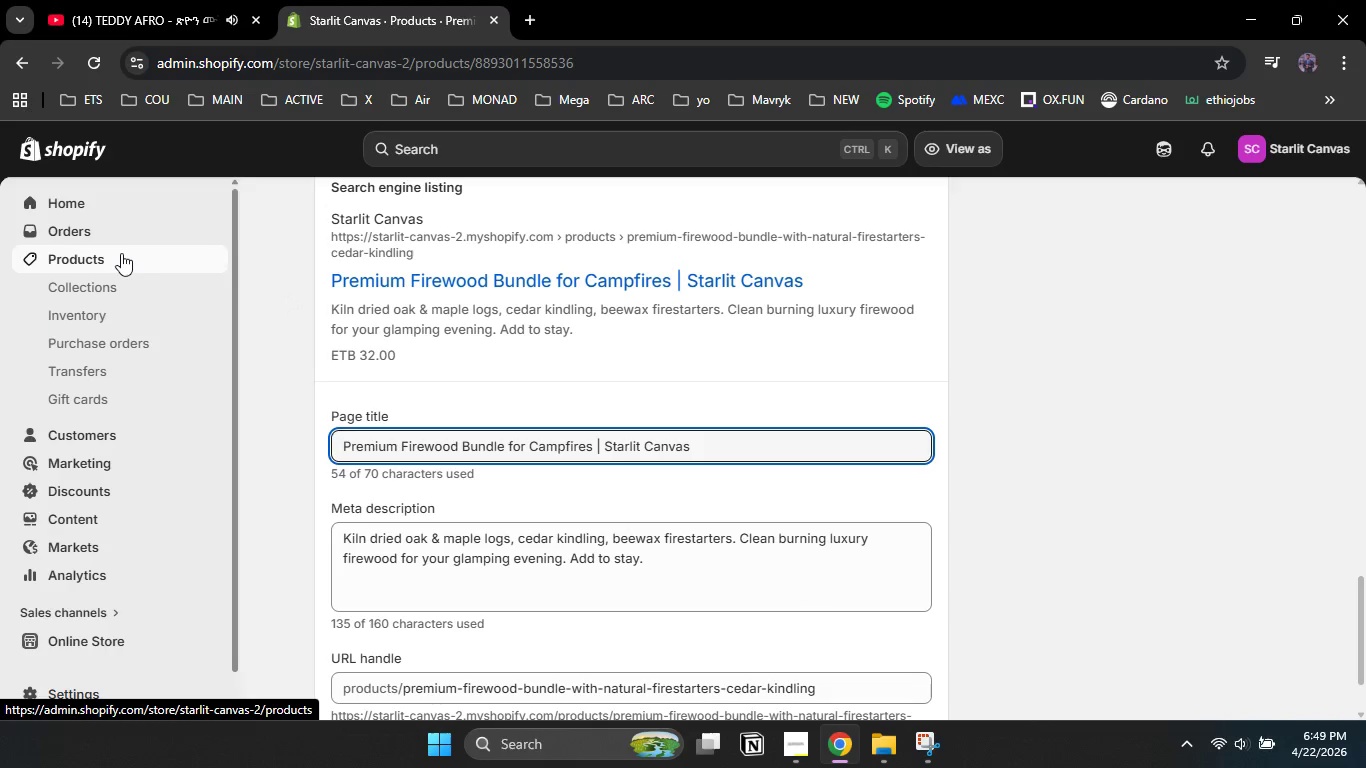 
left_click([120, 255])
 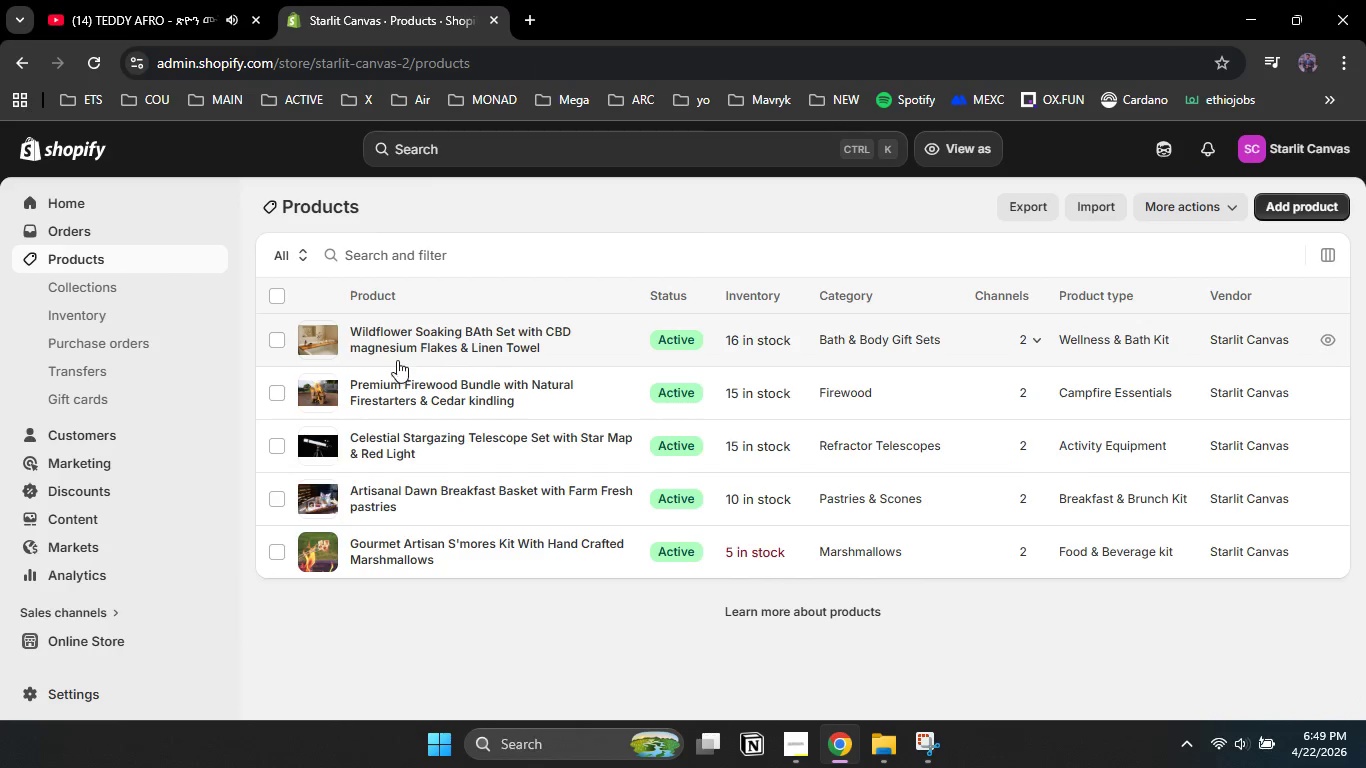 
left_click([397, 349])
 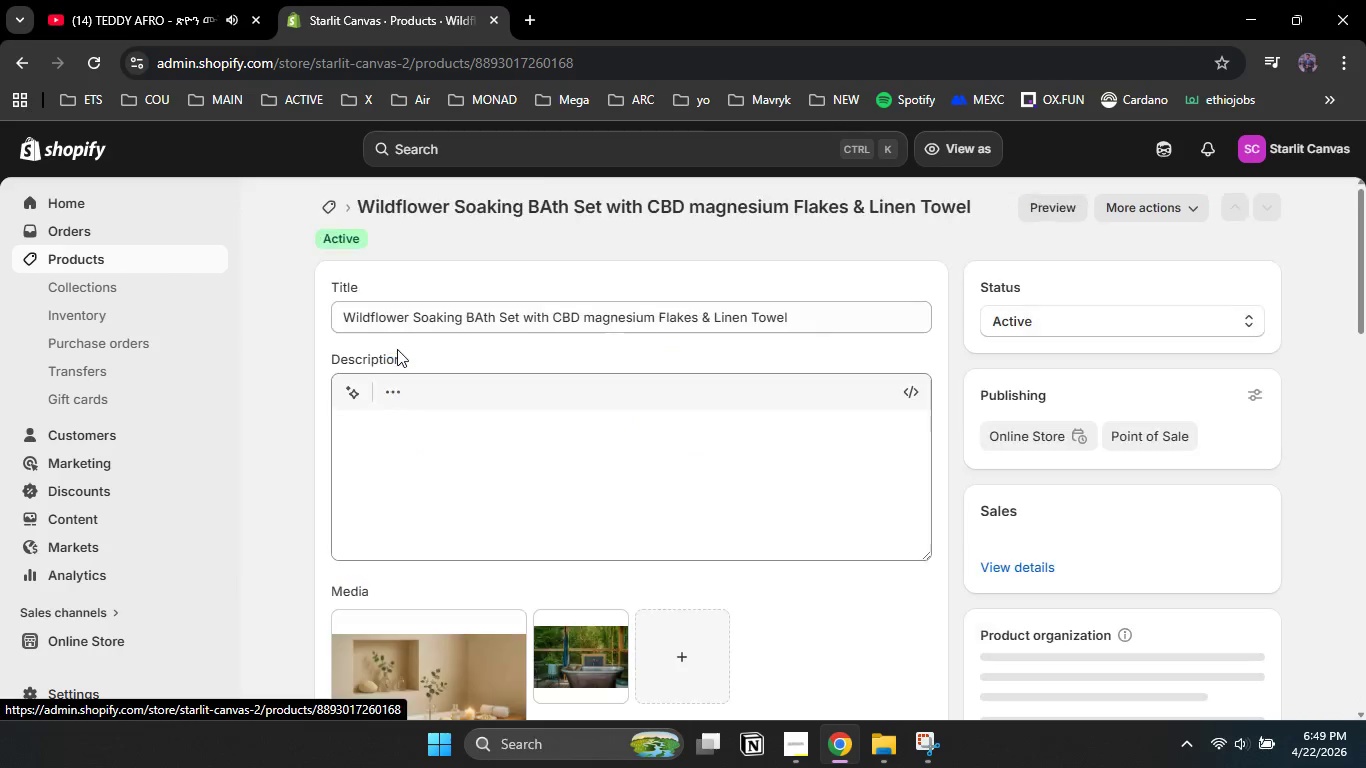 
scroll: coordinate [1185, 521], scroll_direction: down, amount: 52.0
 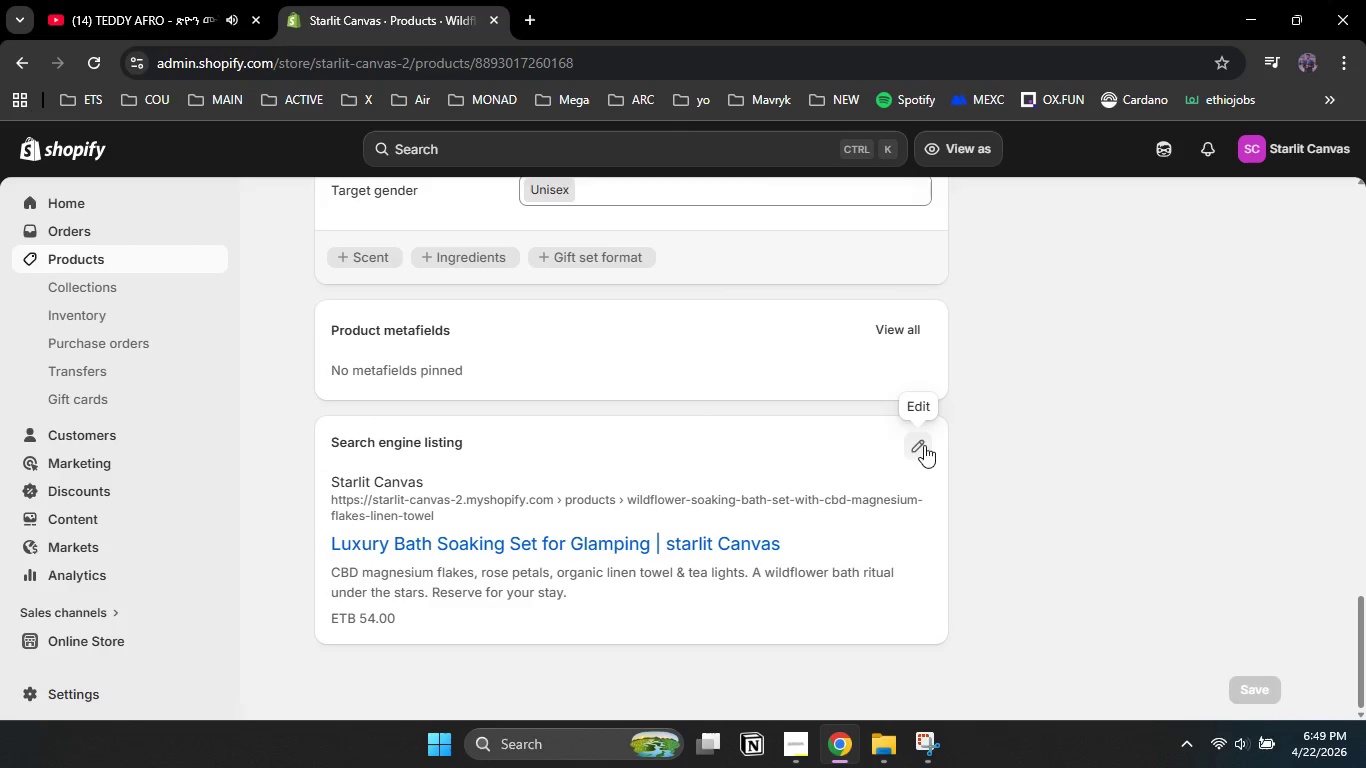 
left_click([917, 440])
 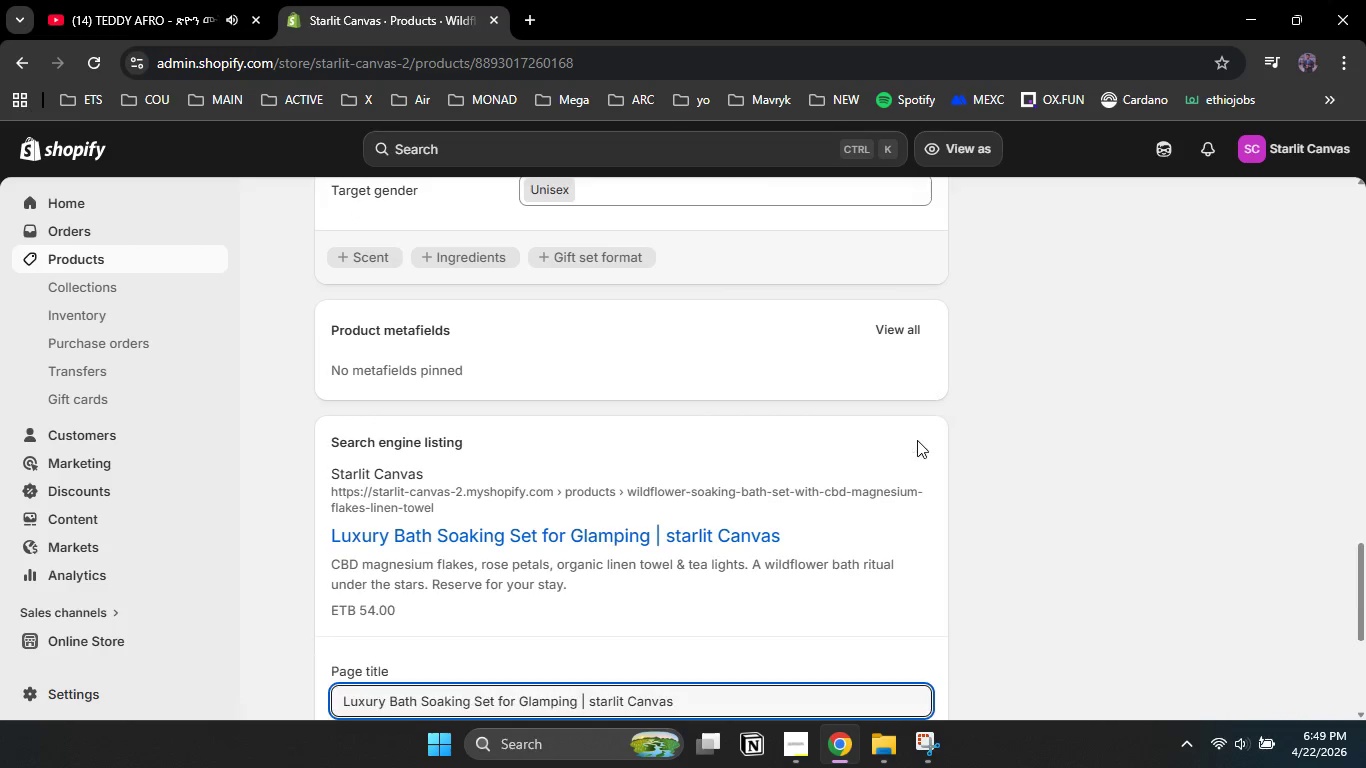 
scroll: coordinate [917, 440], scroll_direction: down, amount: 2.0
 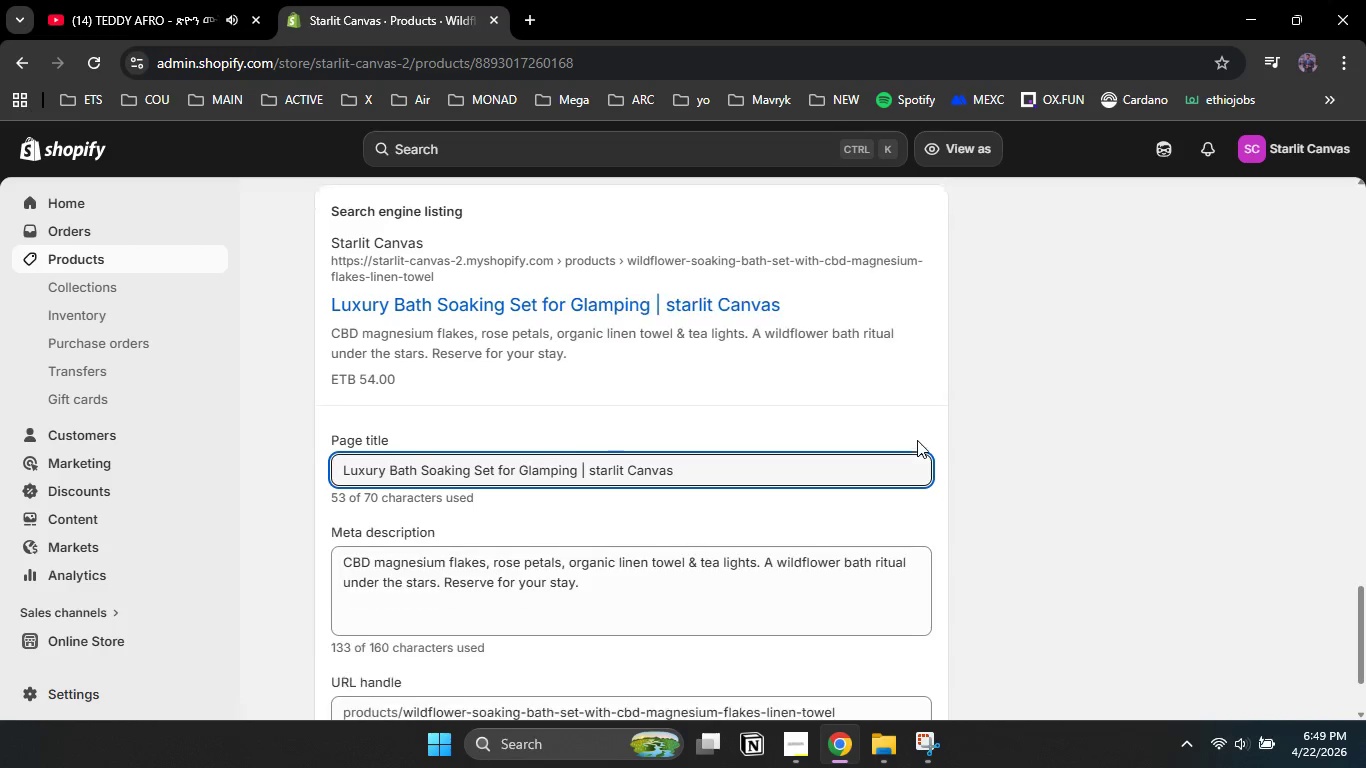 
scroll: coordinate [917, 440], scroll_direction: none, amount: 0.0
 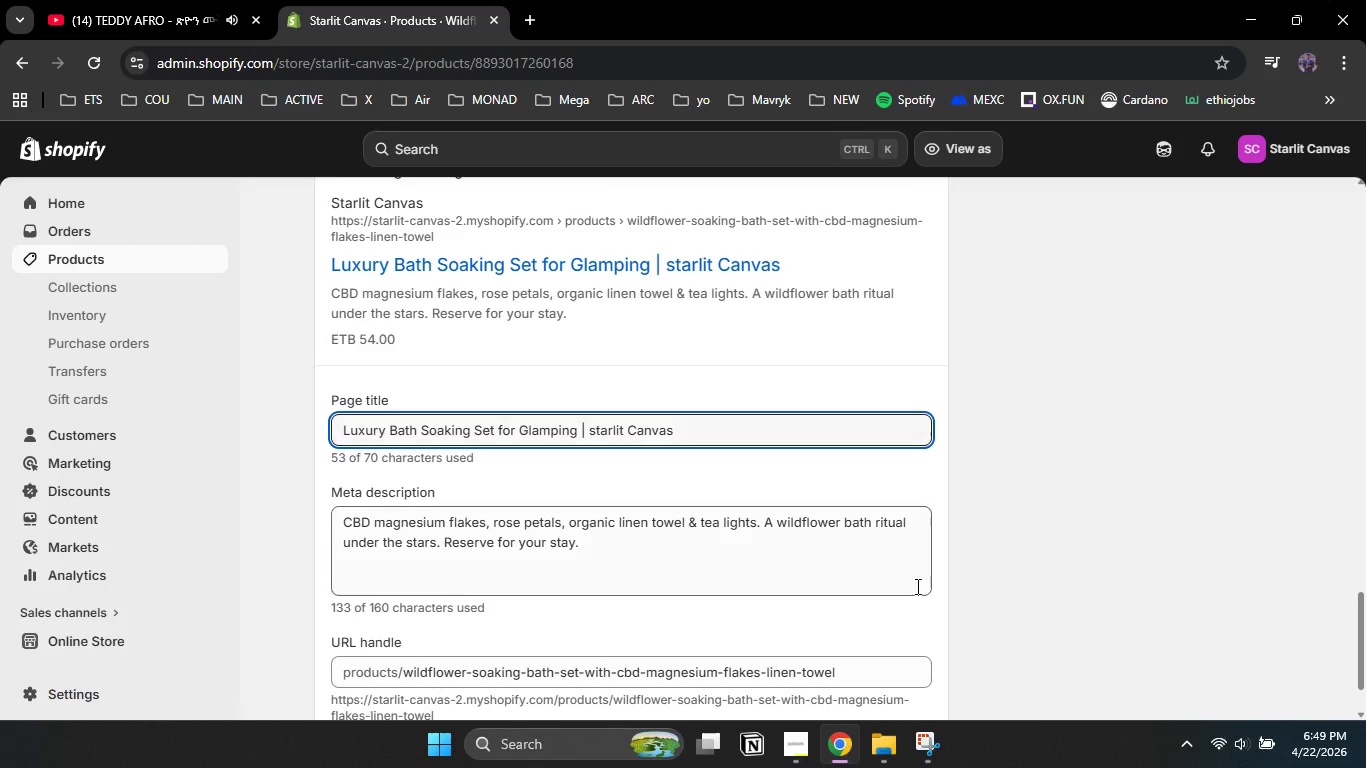 
left_click([915, 761])
 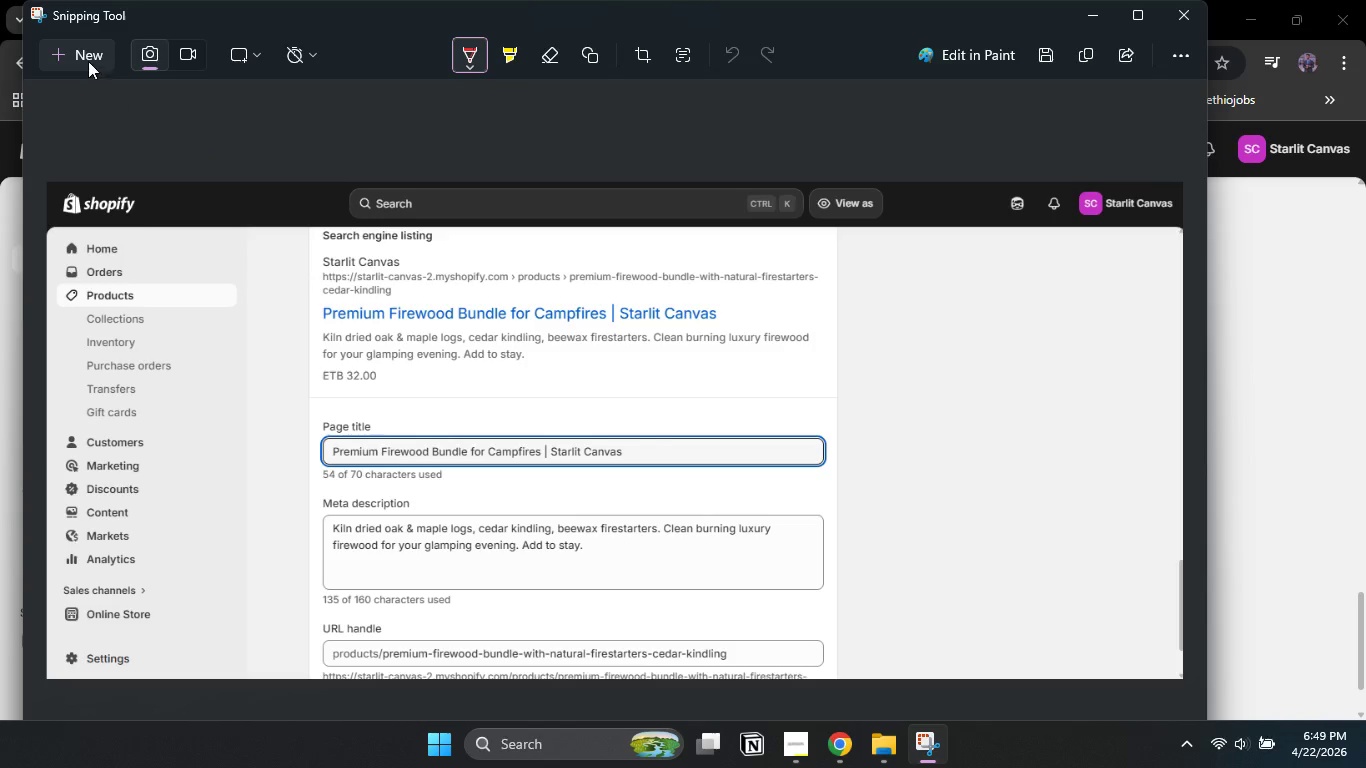 
left_click([87, 57])
 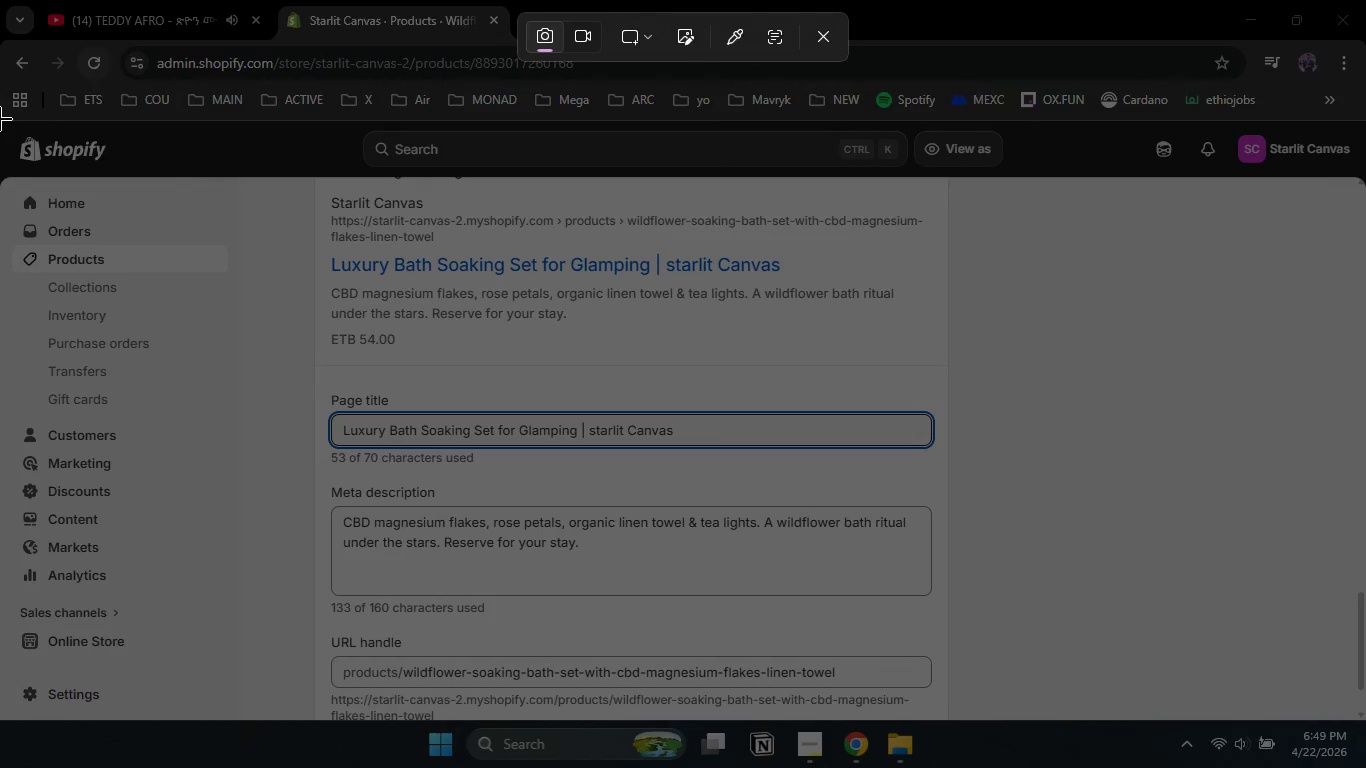 
left_click_drag(start_coordinate=[0, 121], to_coordinate=[1365, 717])
 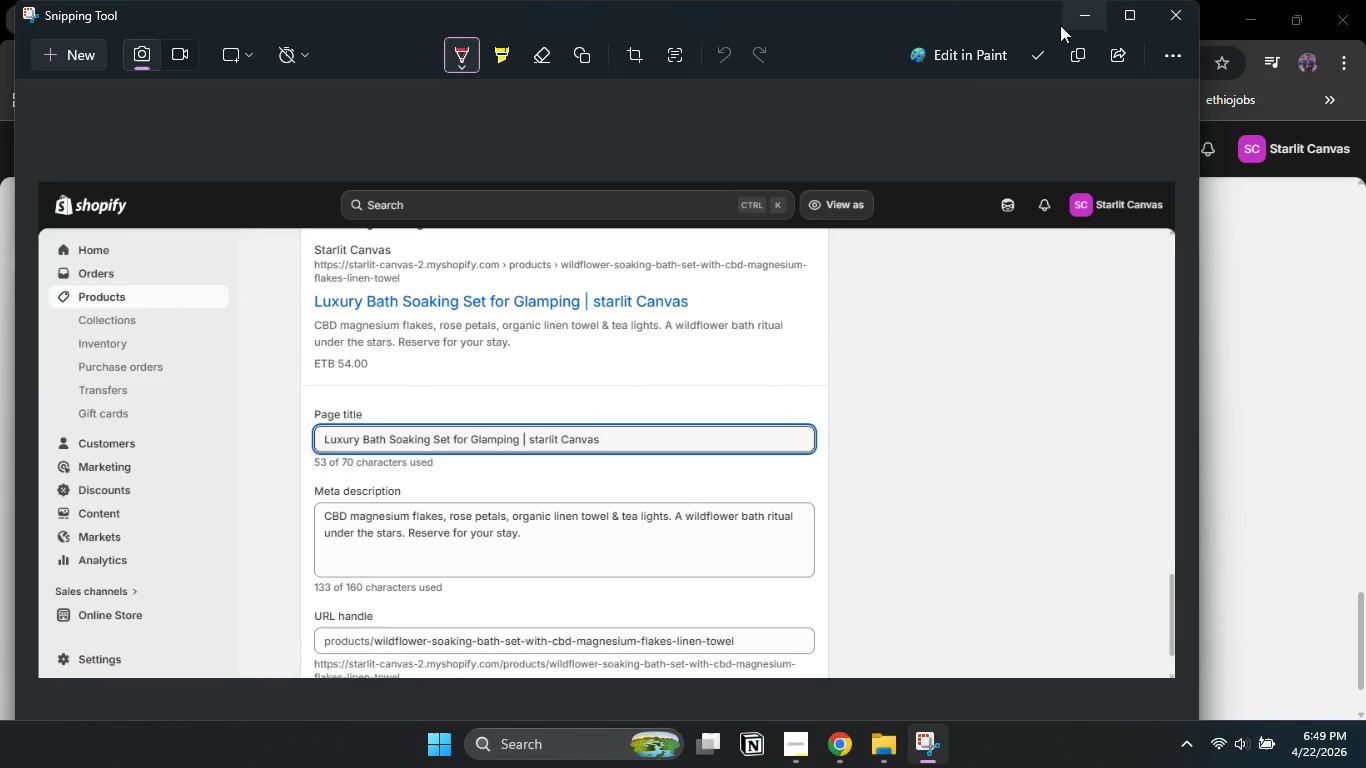 
left_click([1033, 57])
 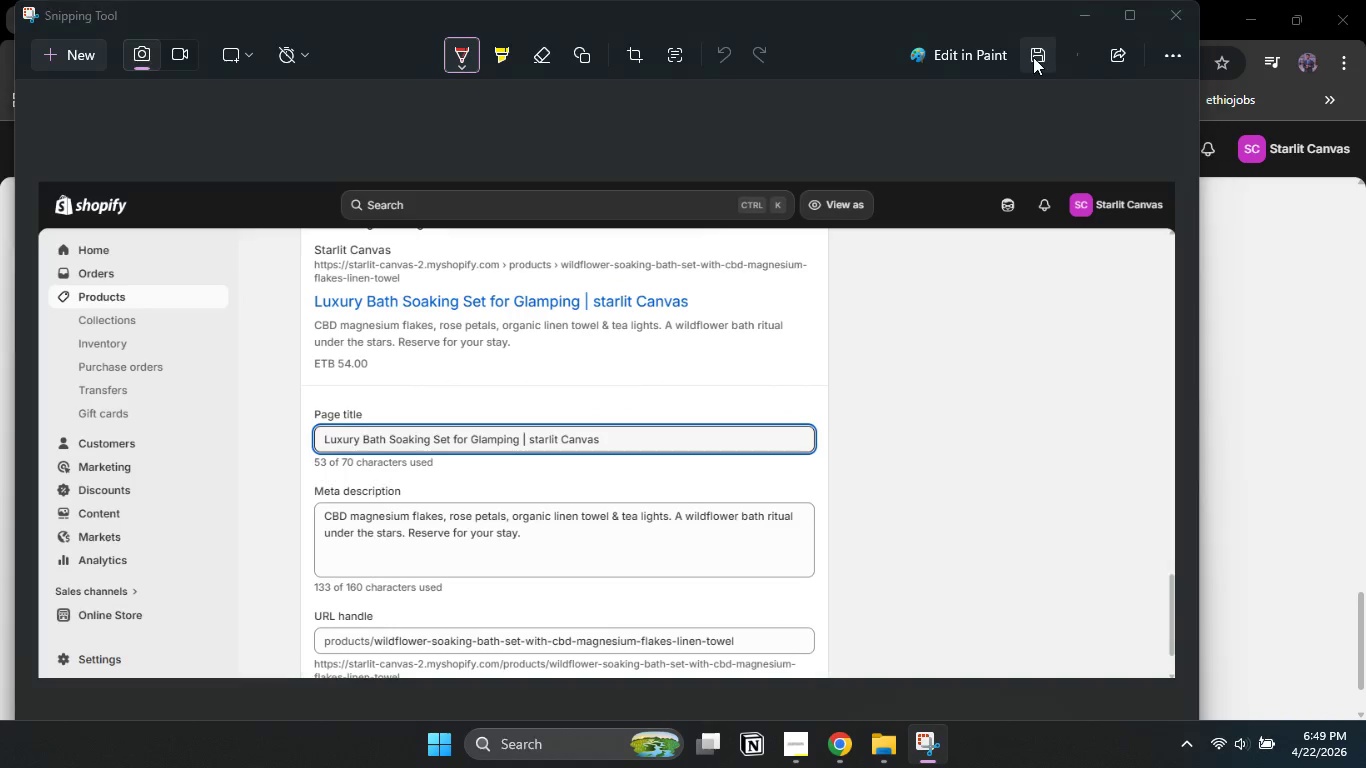 
type(SEO metadata of wildflowr )
key(Backspace)
key(Backspace)
type(er bath soaking product)
 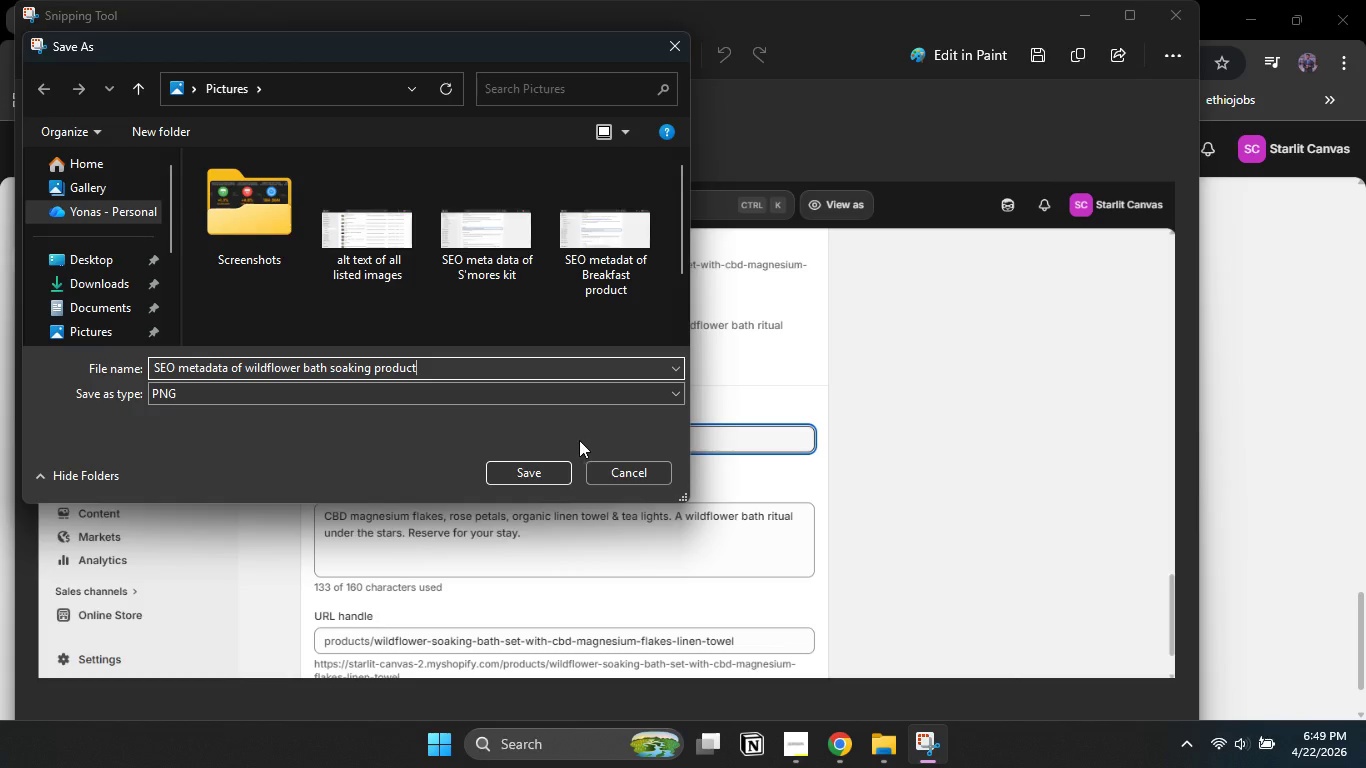 
left_click([549, 472])
 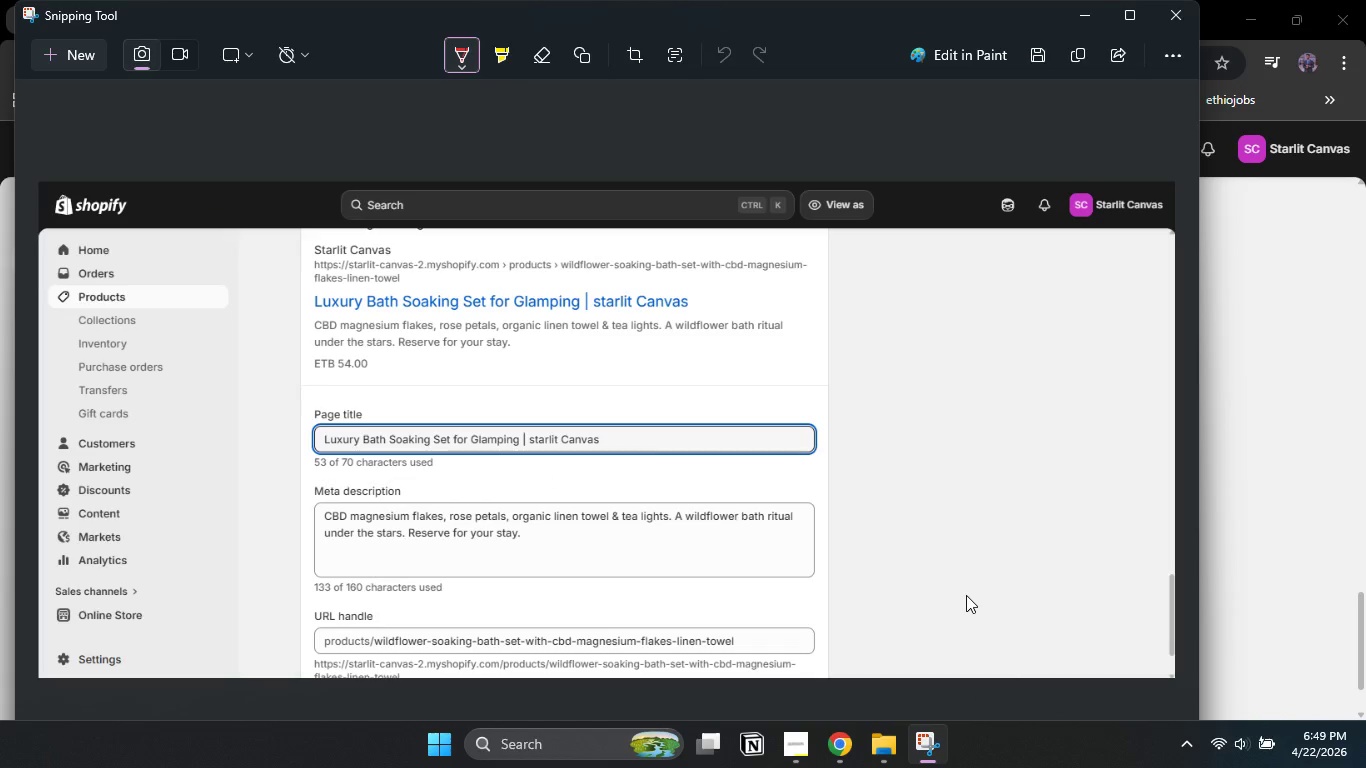 
left_click([1243, 523])
 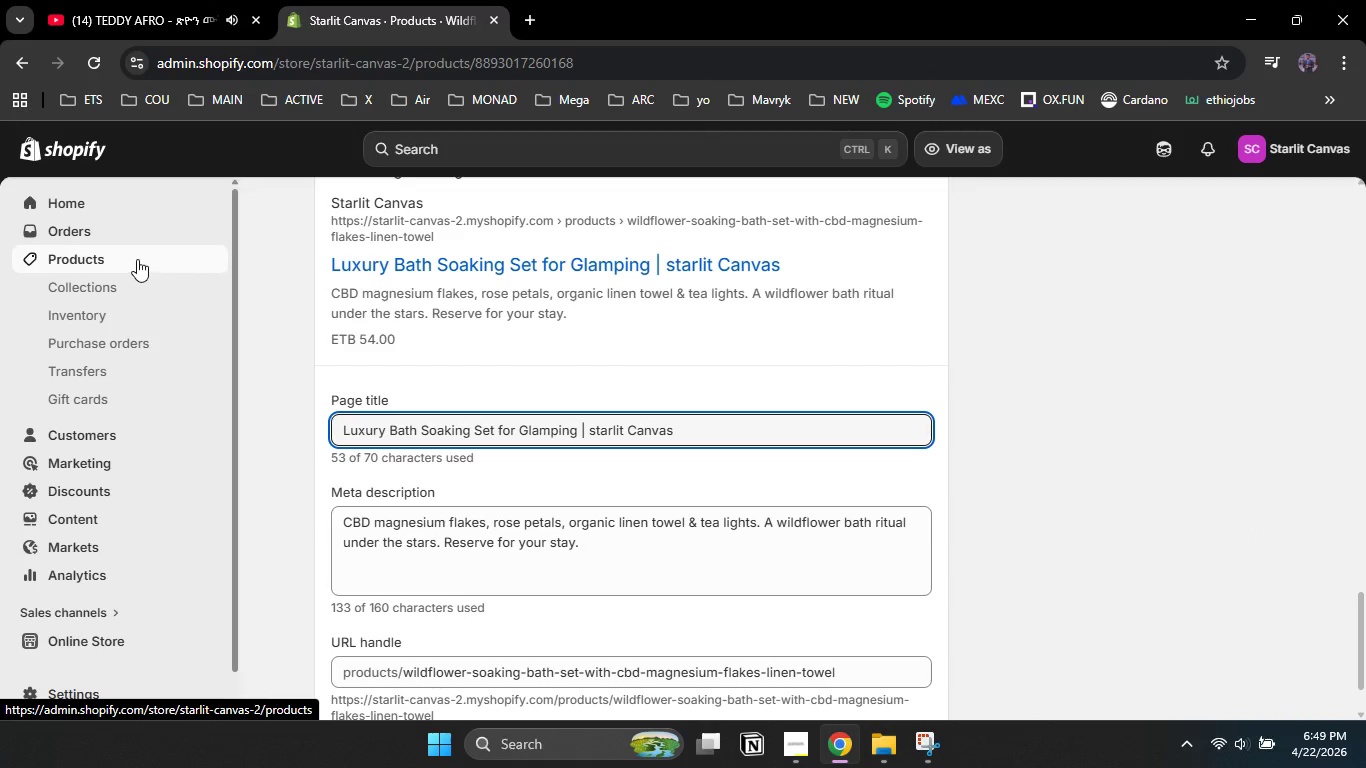 
left_click([137, 257])